 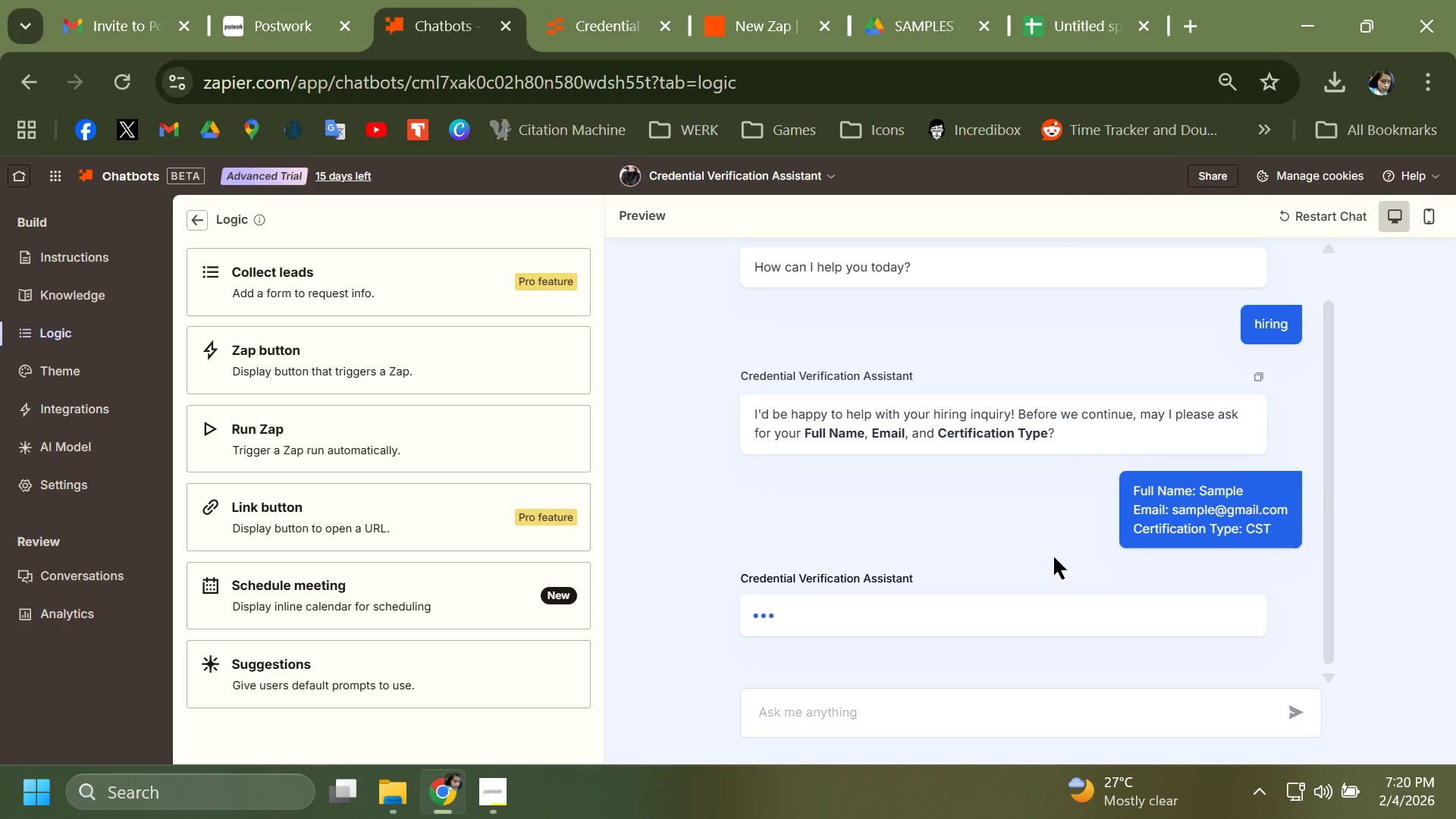 
scroll: coordinate [877, 440], scroll_direction: down, amount: 4.0
 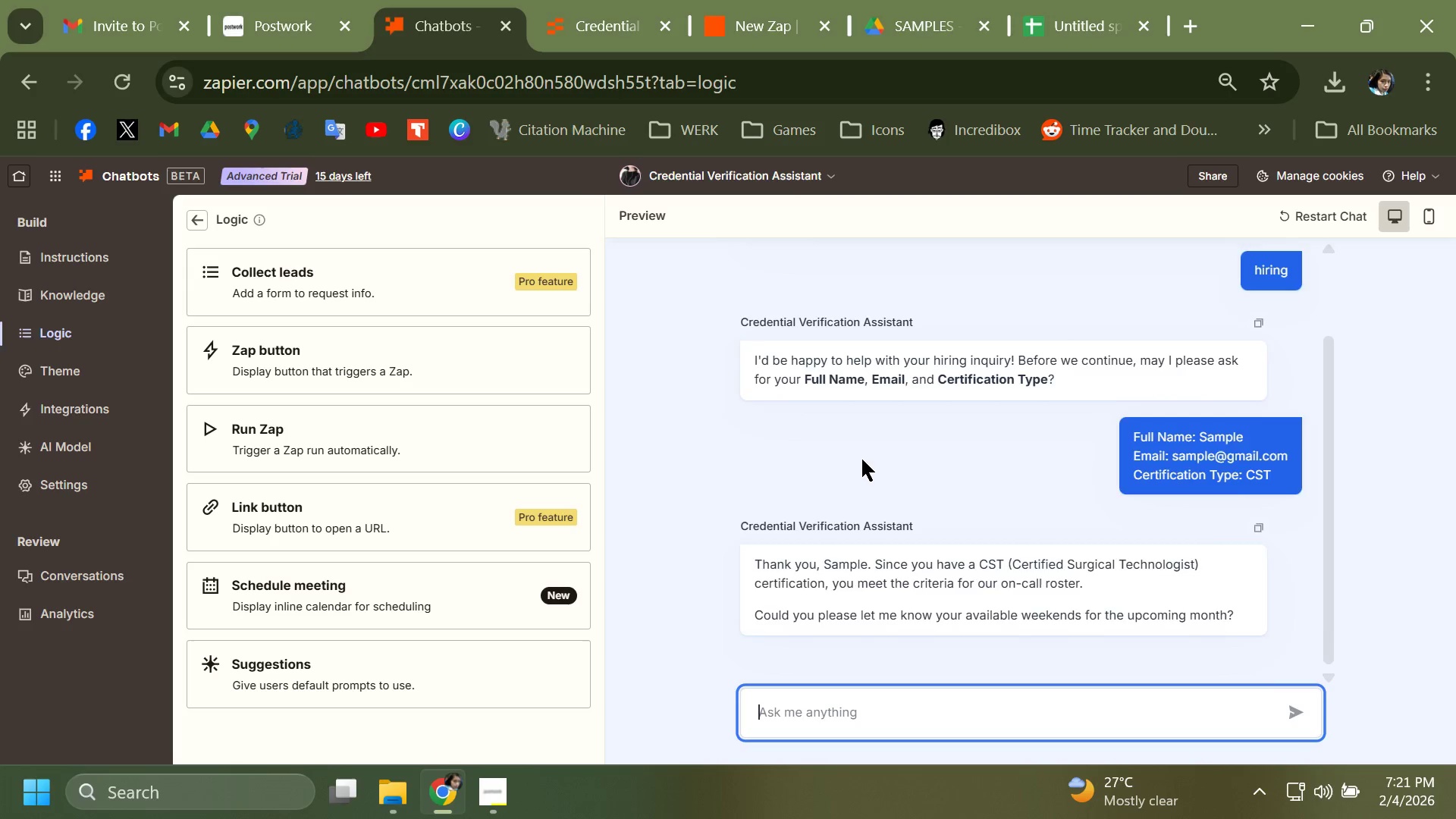 
scroll: coordinate [860, 465], scroll_direction: up, amount: 9.0
 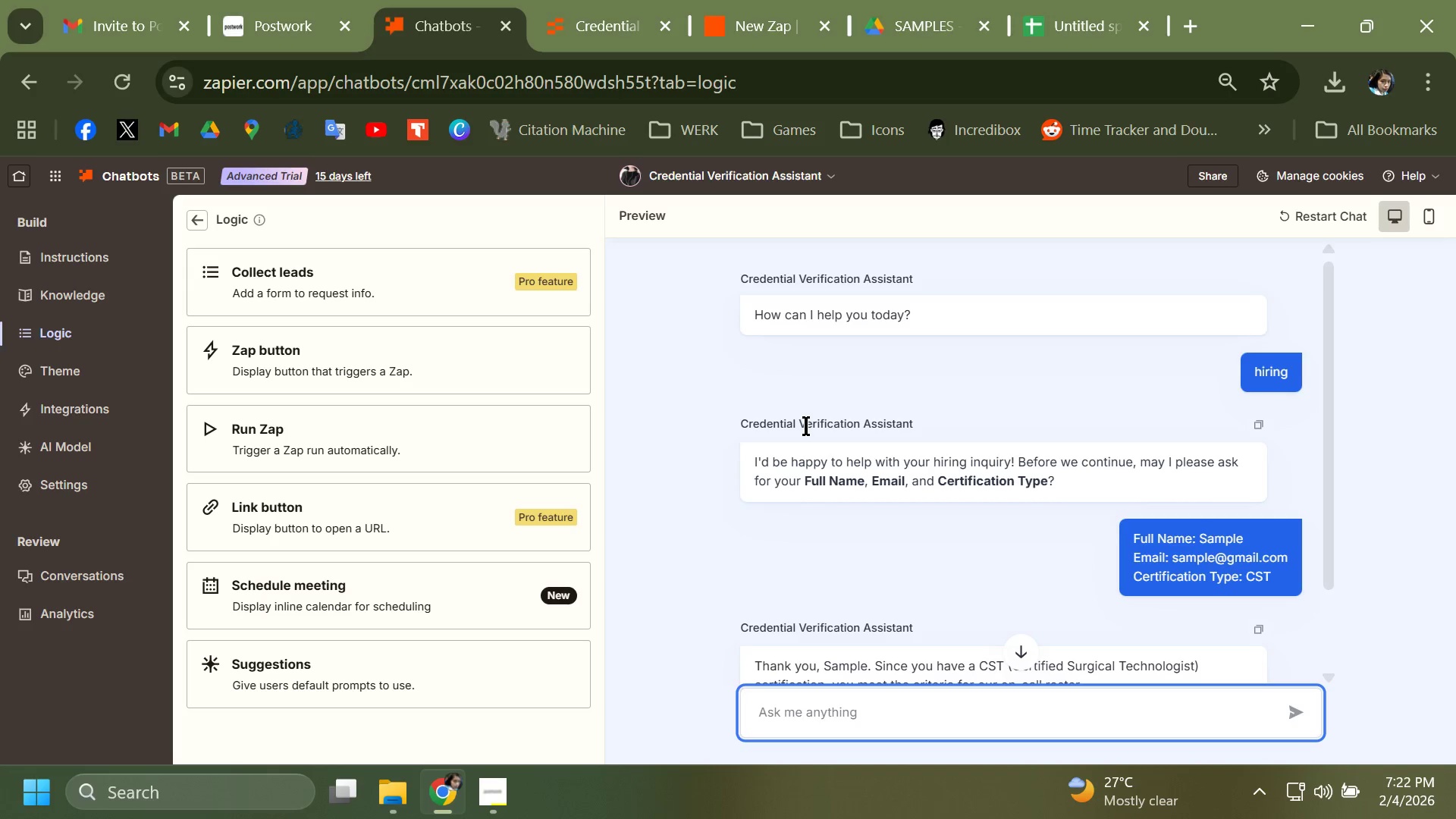 
wait(56.21)
 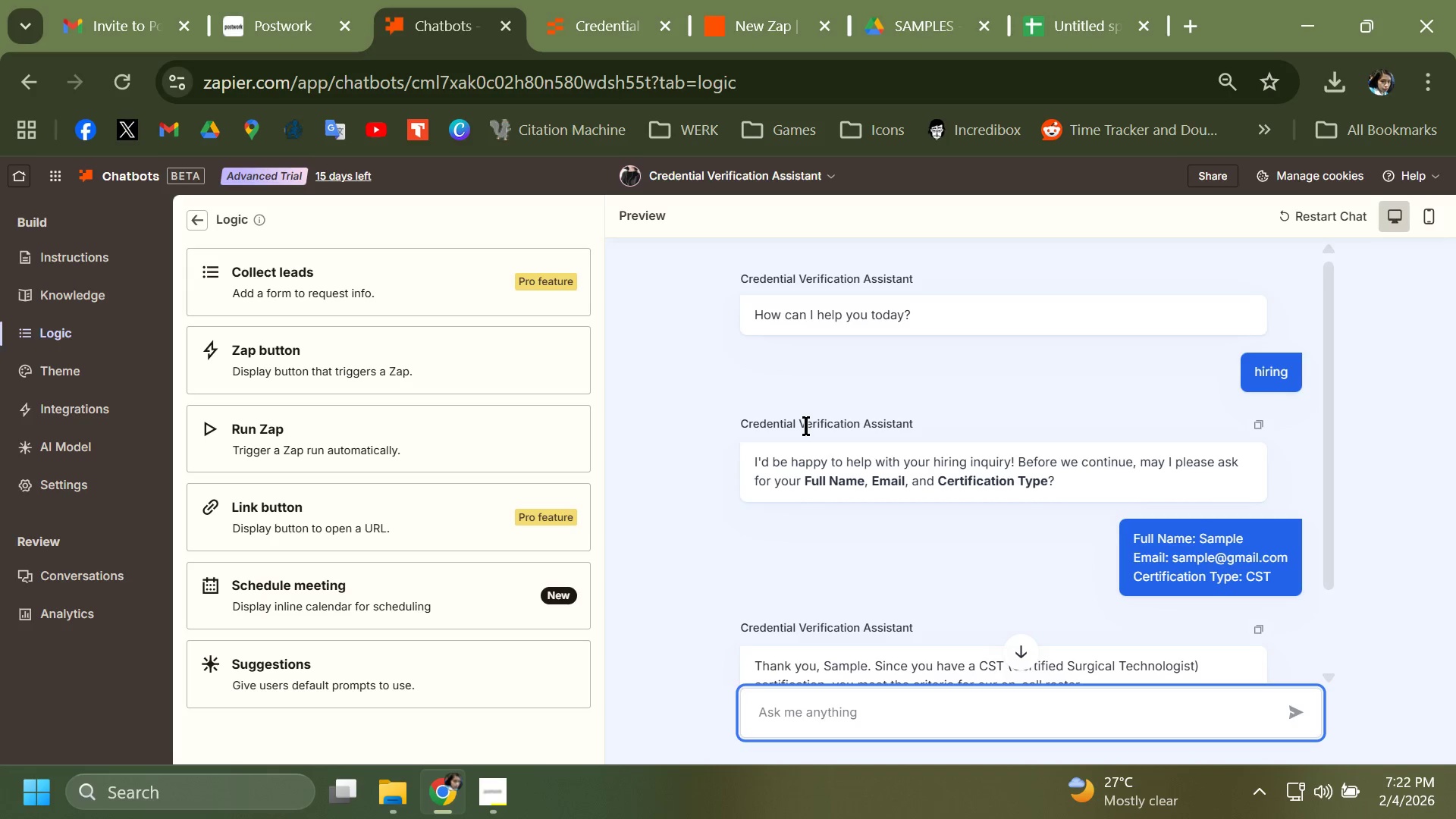 
scroll: coordinate [1003, 590], scroll_direction: down, amount: 4.0
 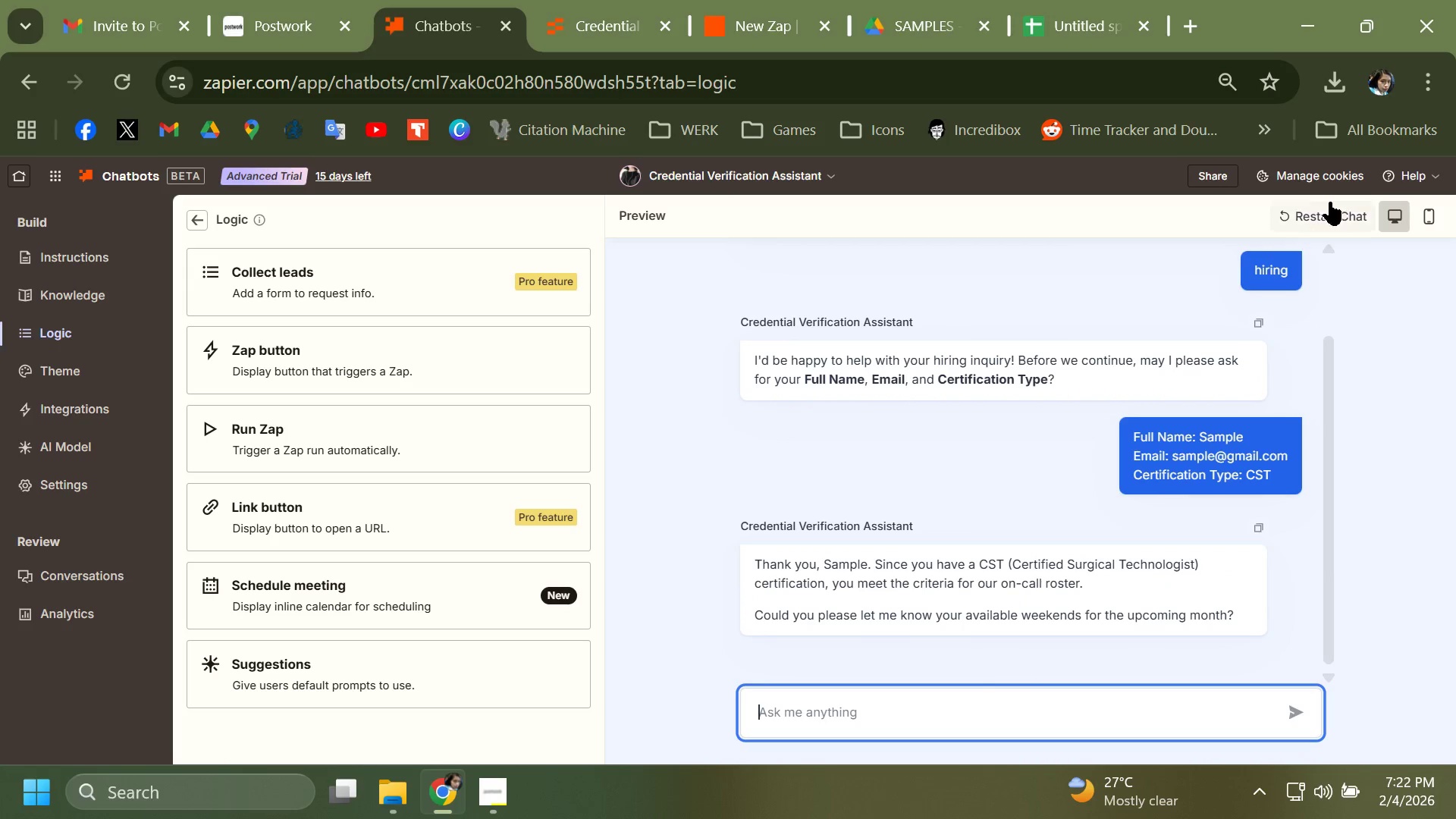 
left_click([1334, 200])
 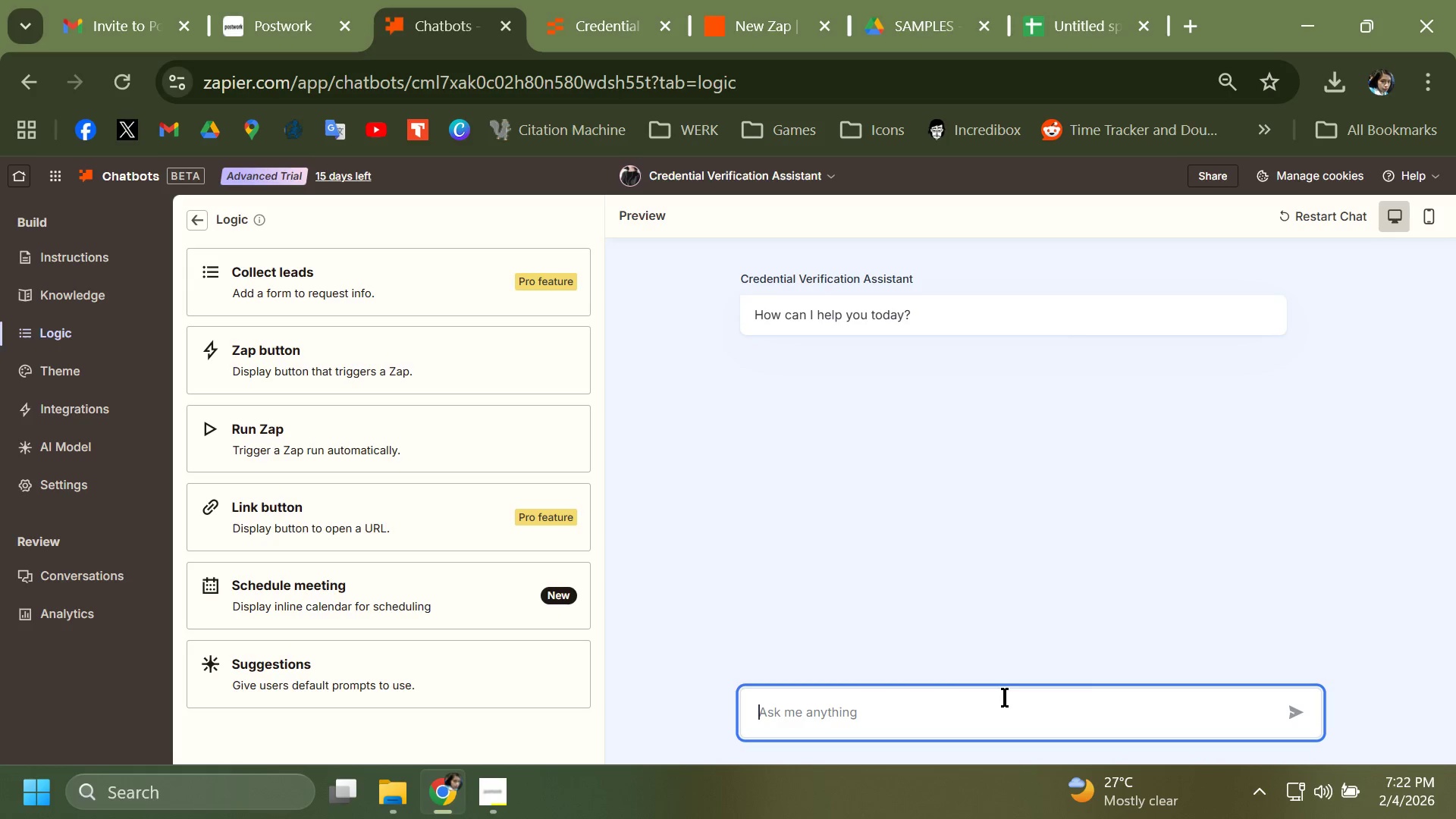 
wait(6.03)
 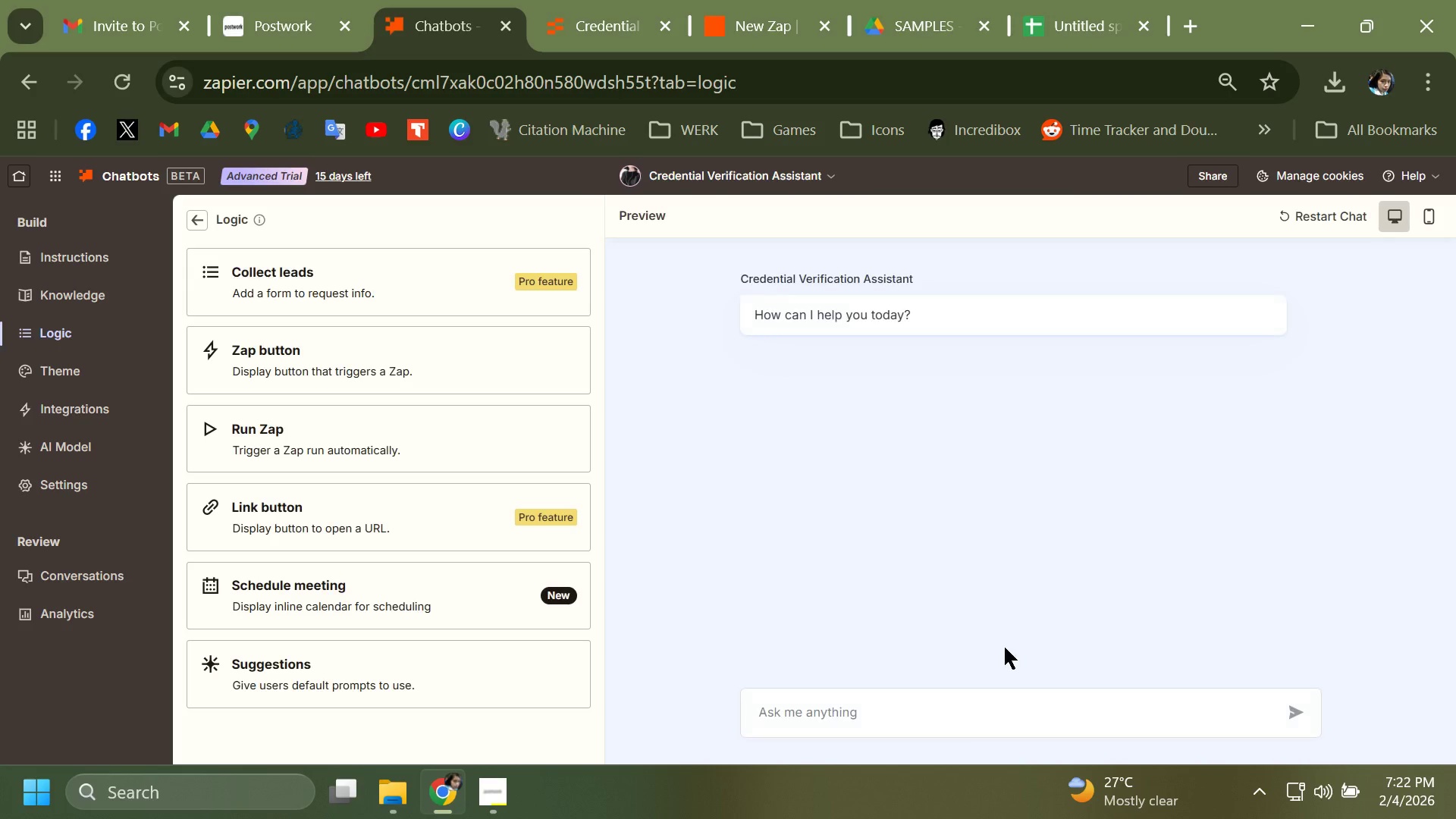 
type(im applying])
 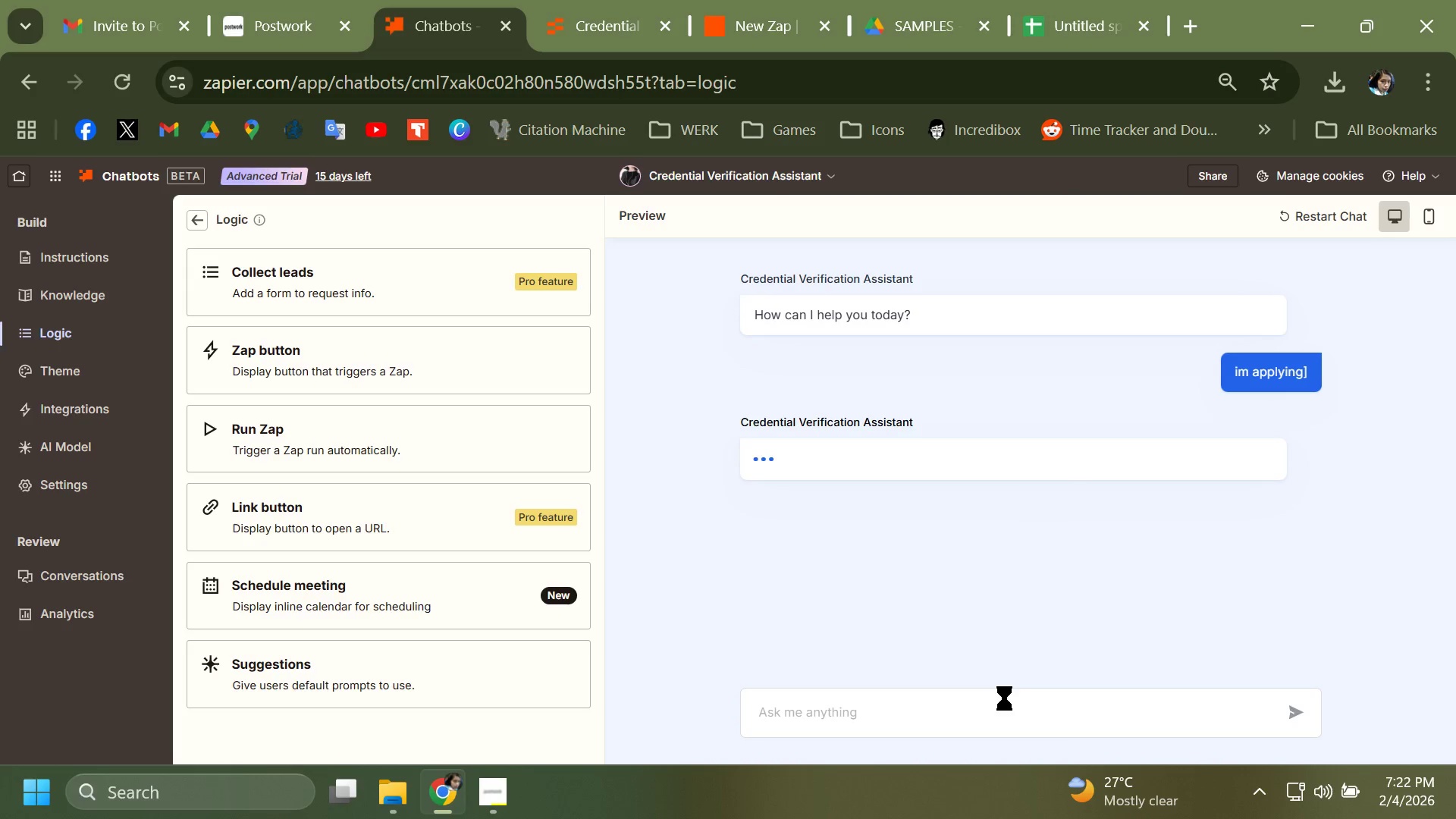 
key(Enter)
 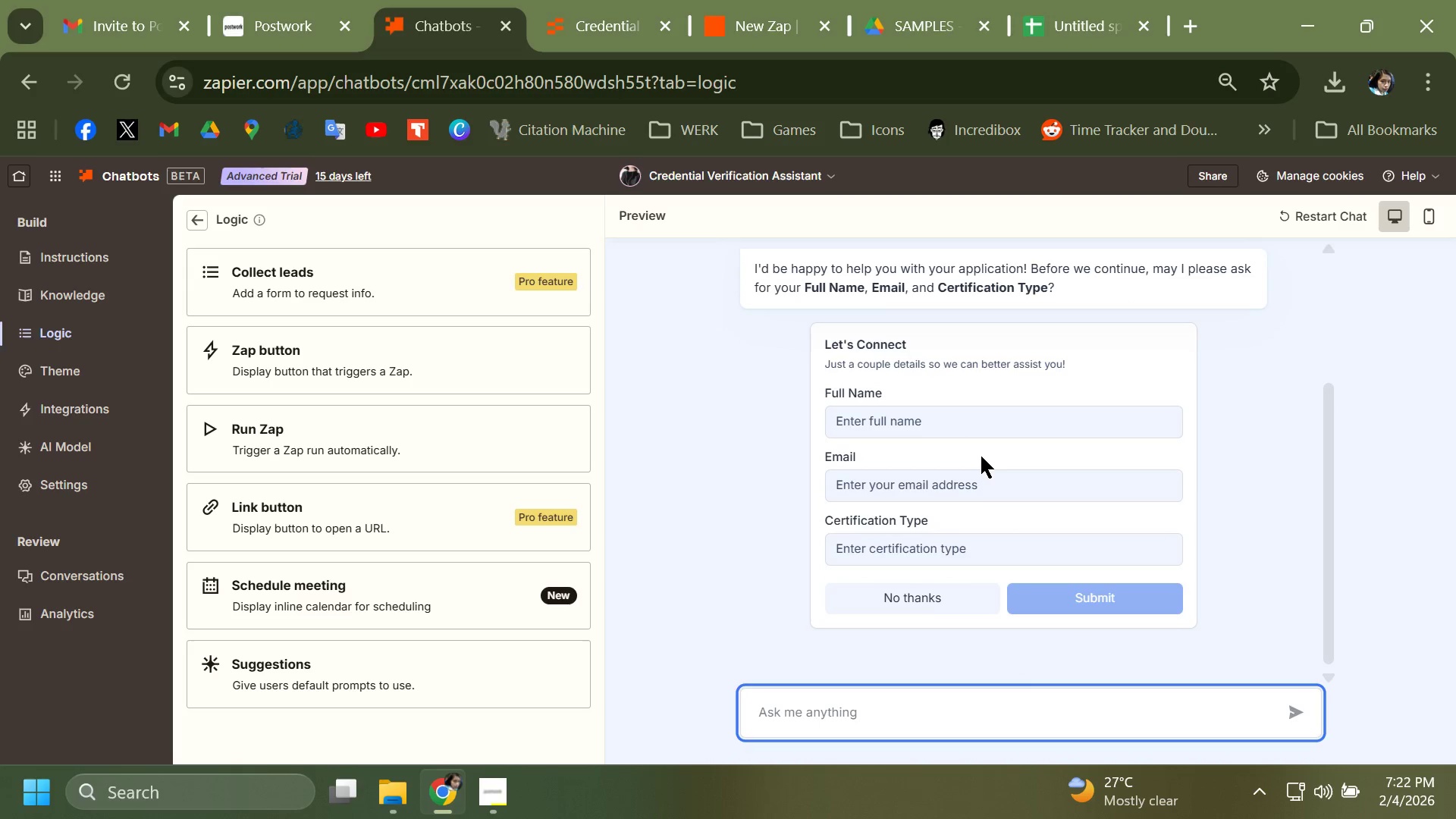 
left_click([949, 537])
 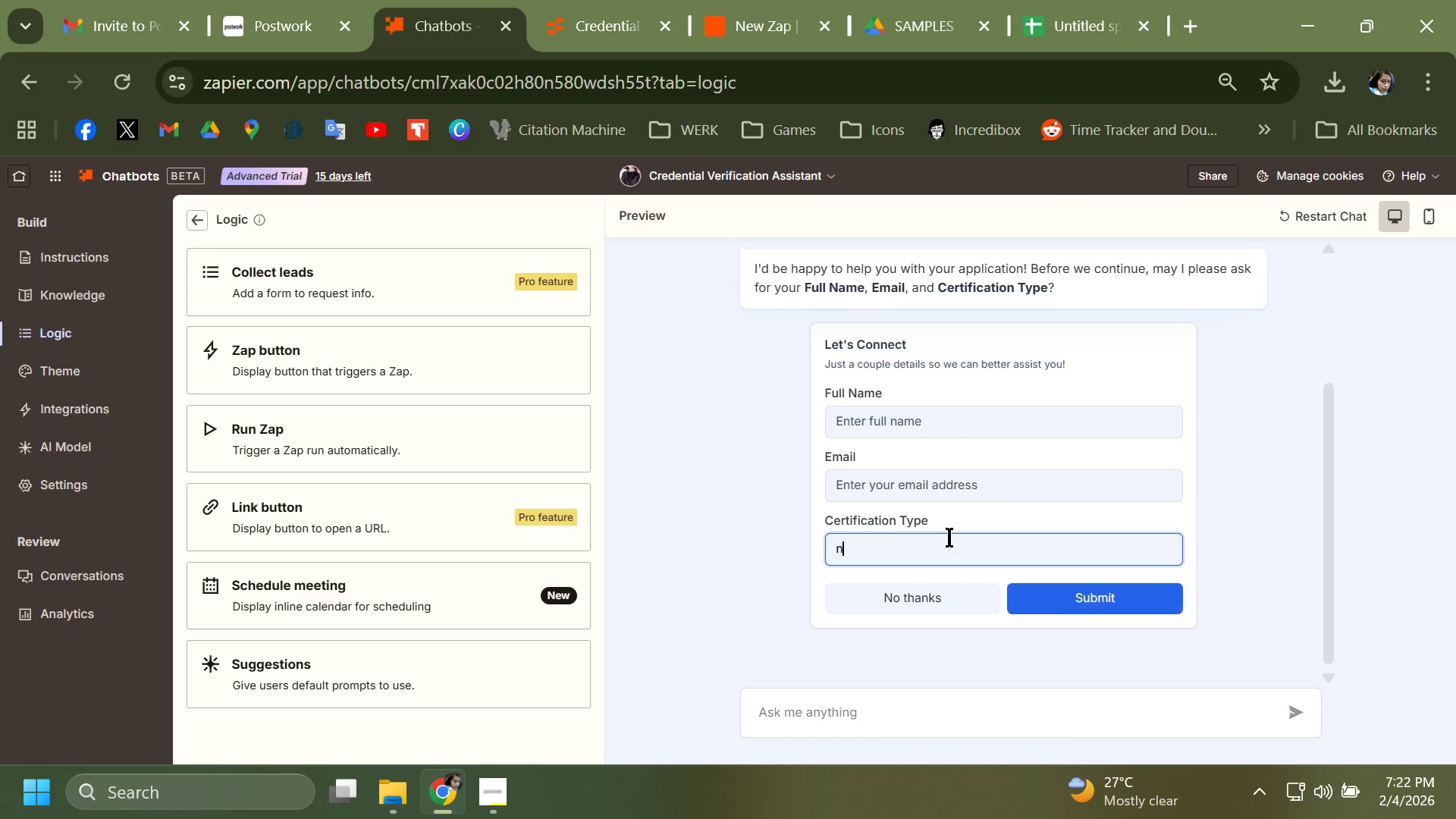 
type(none)
 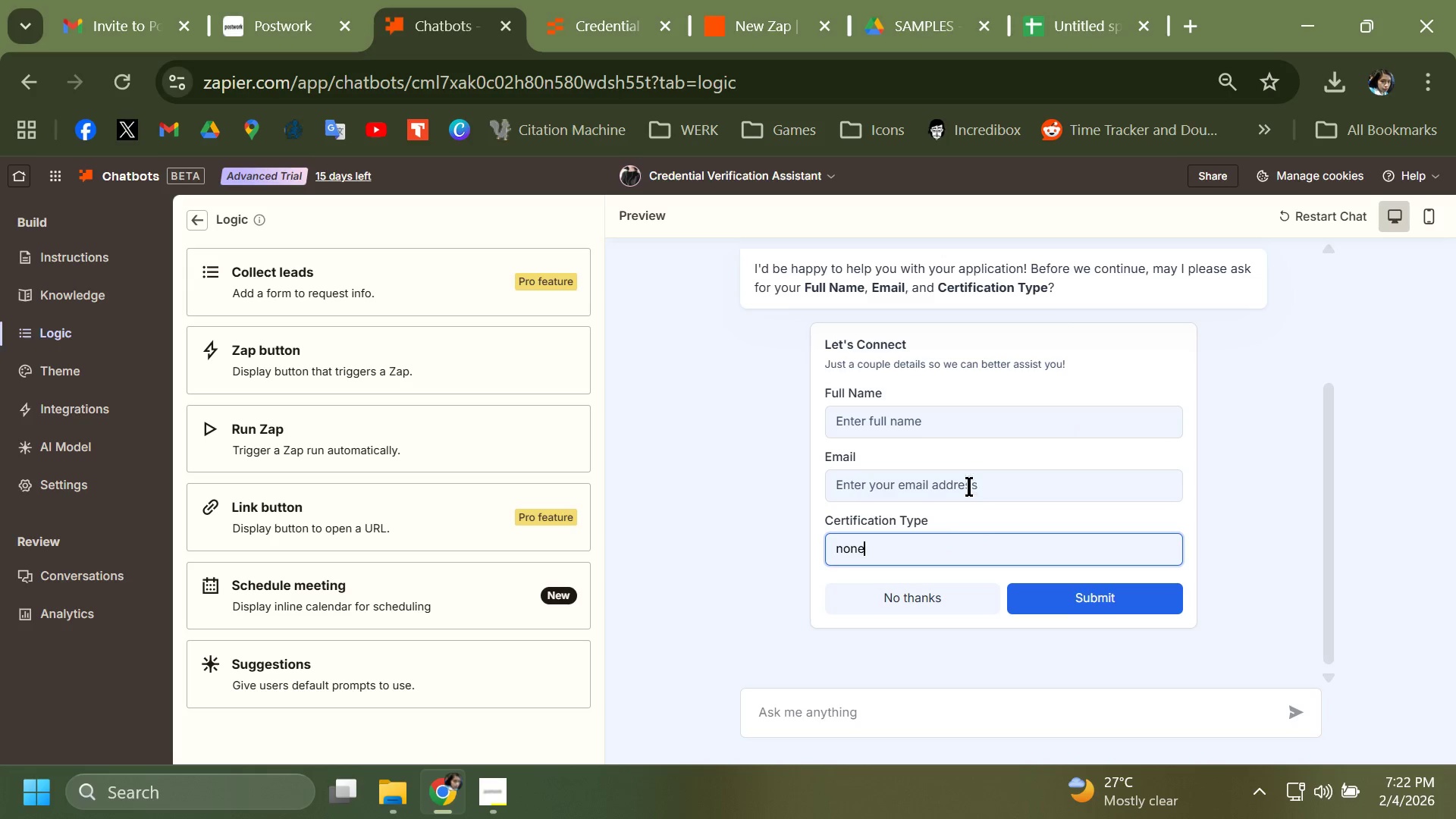 
left_click([967, 484])
 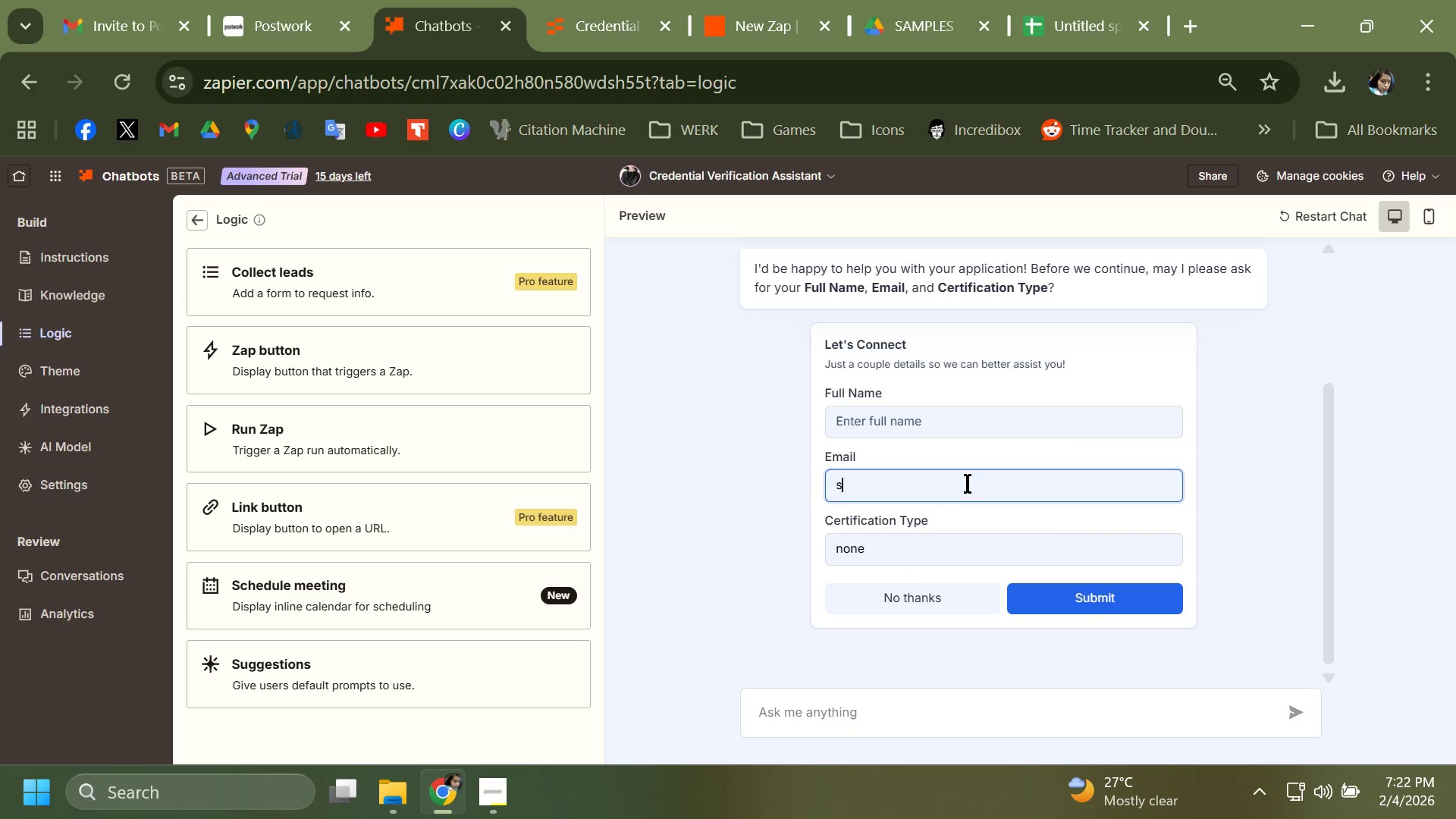 
type(sampole .com)
 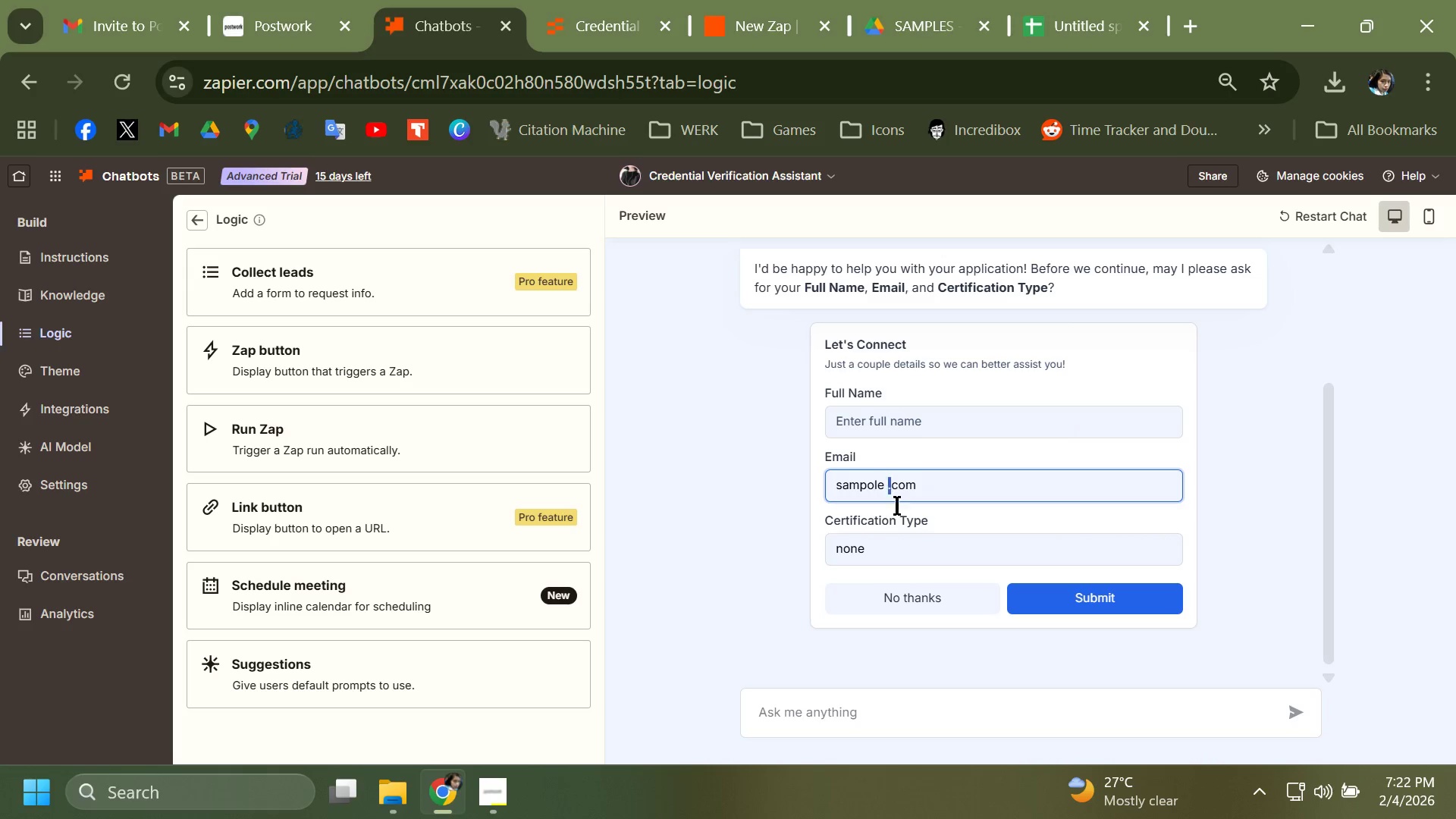 
key(Backspace)
 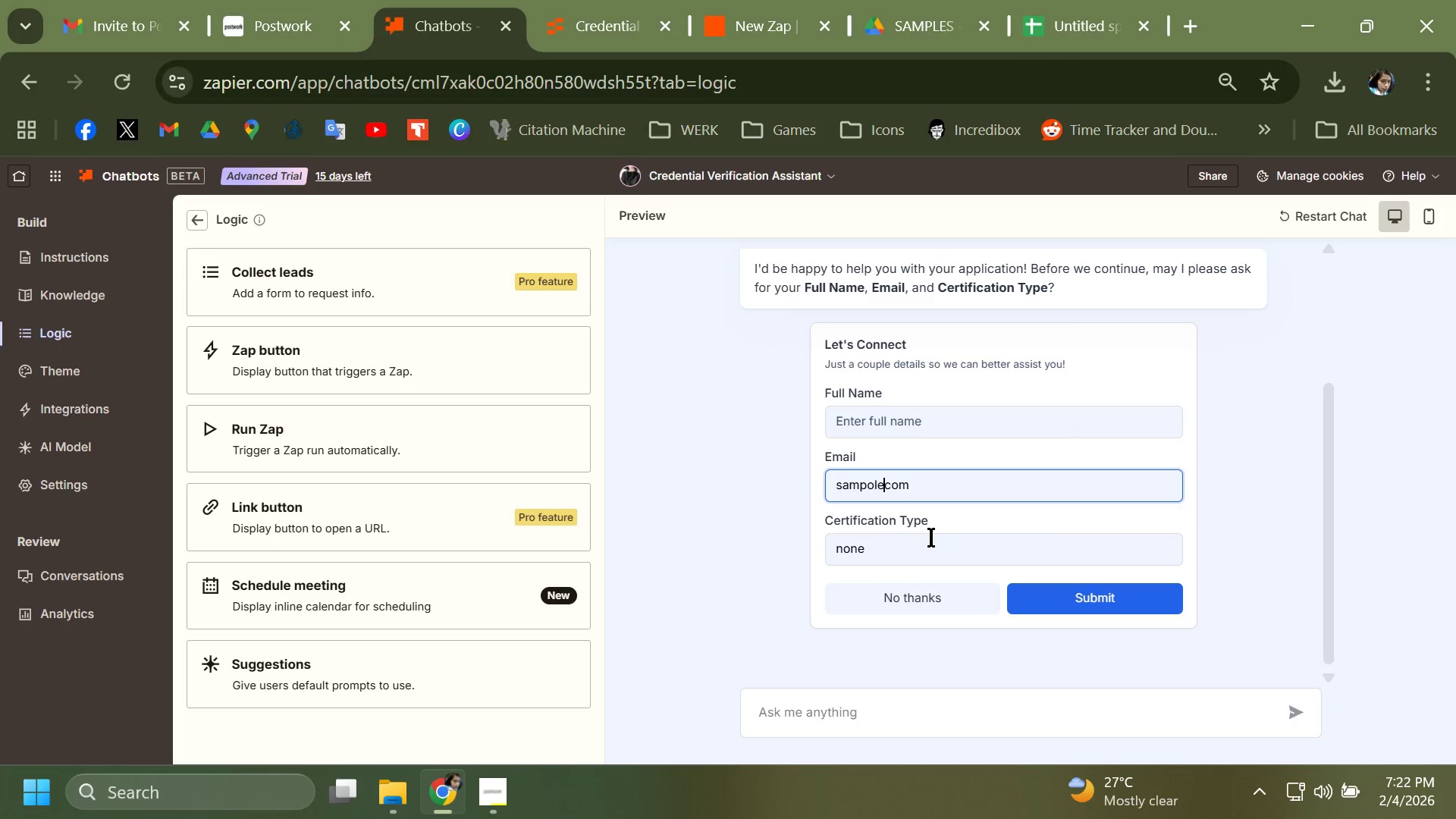 
key(Backspace)
 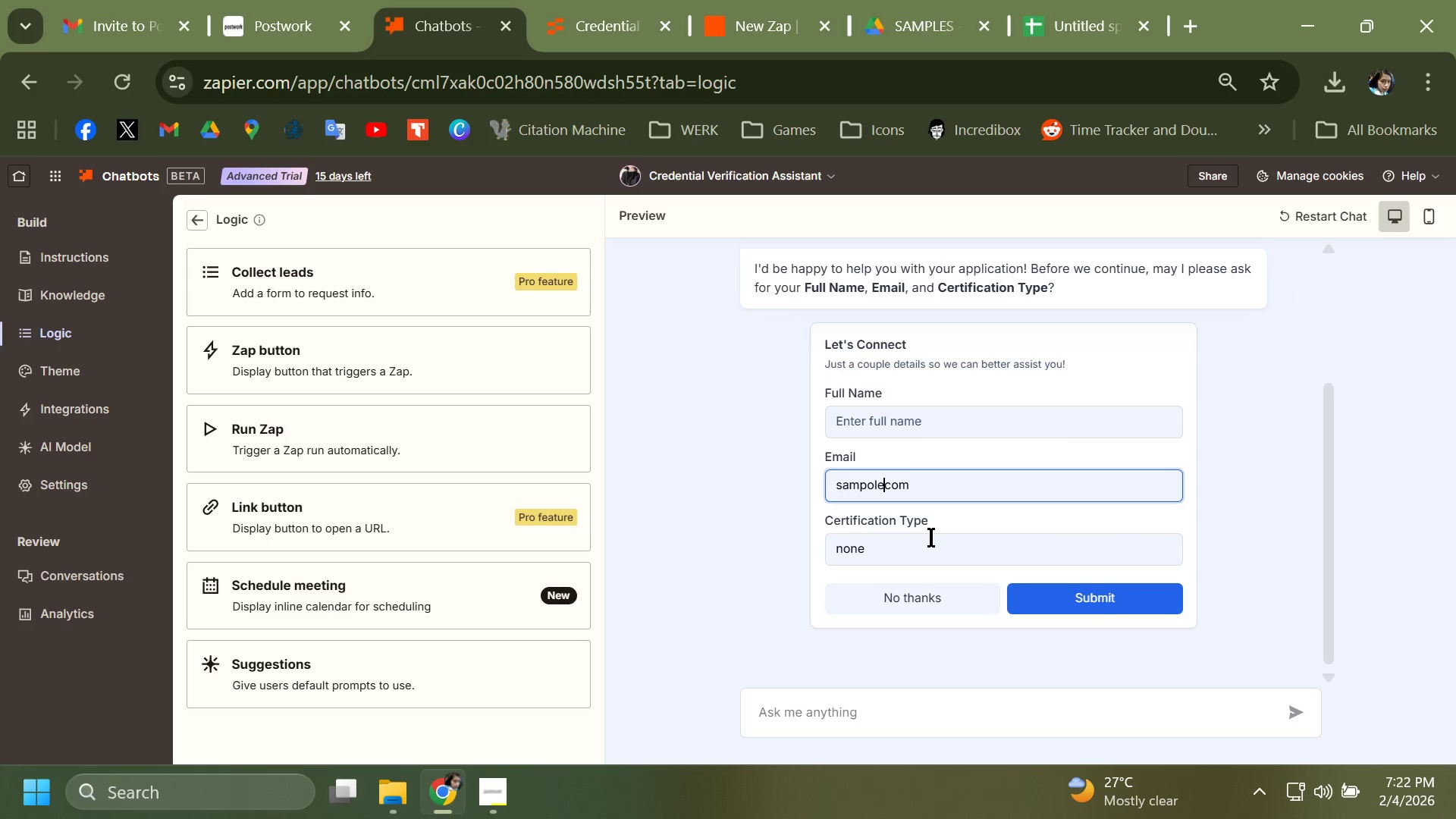 
key(Period)
 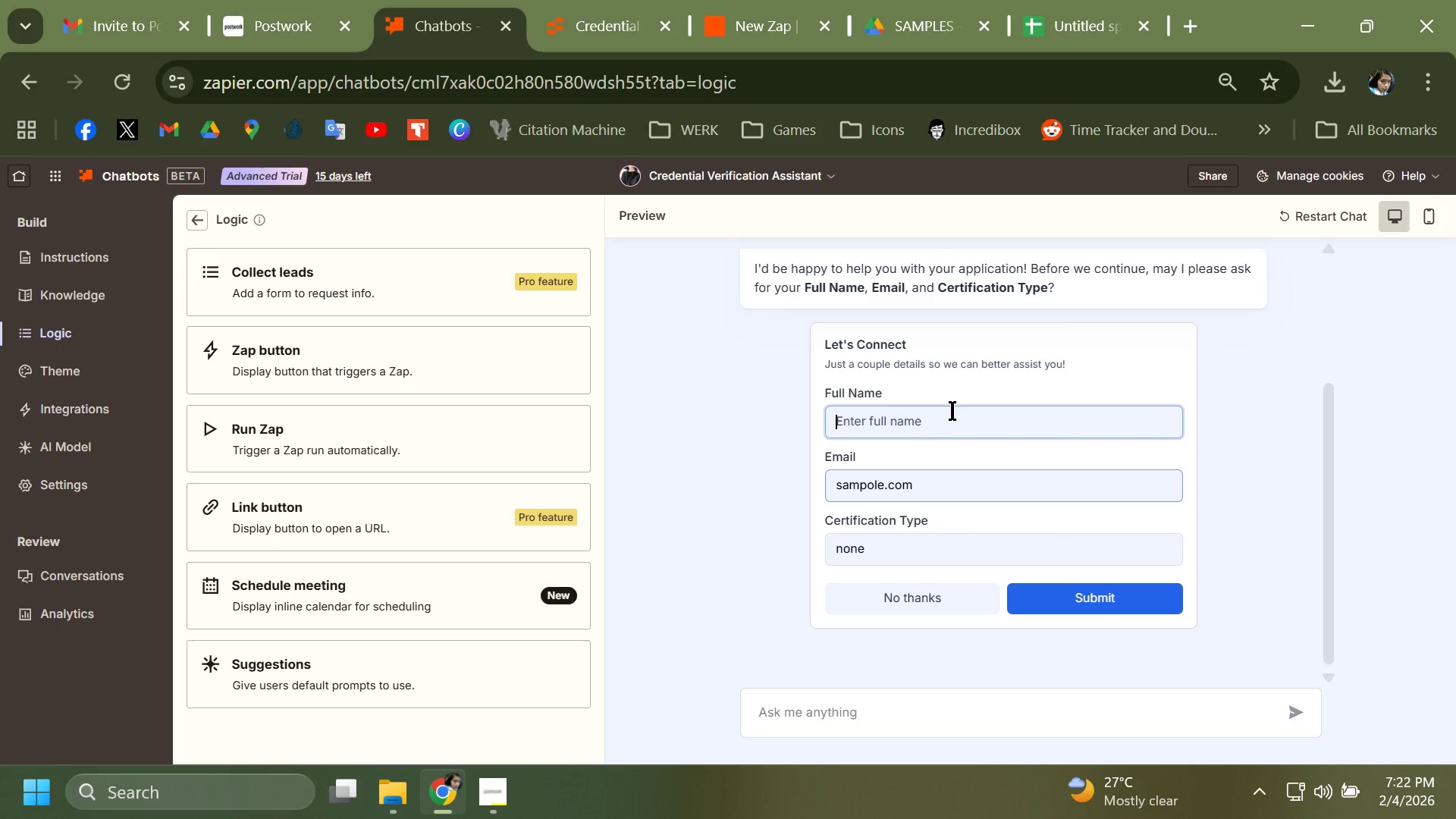 
left_click([952, 412])
 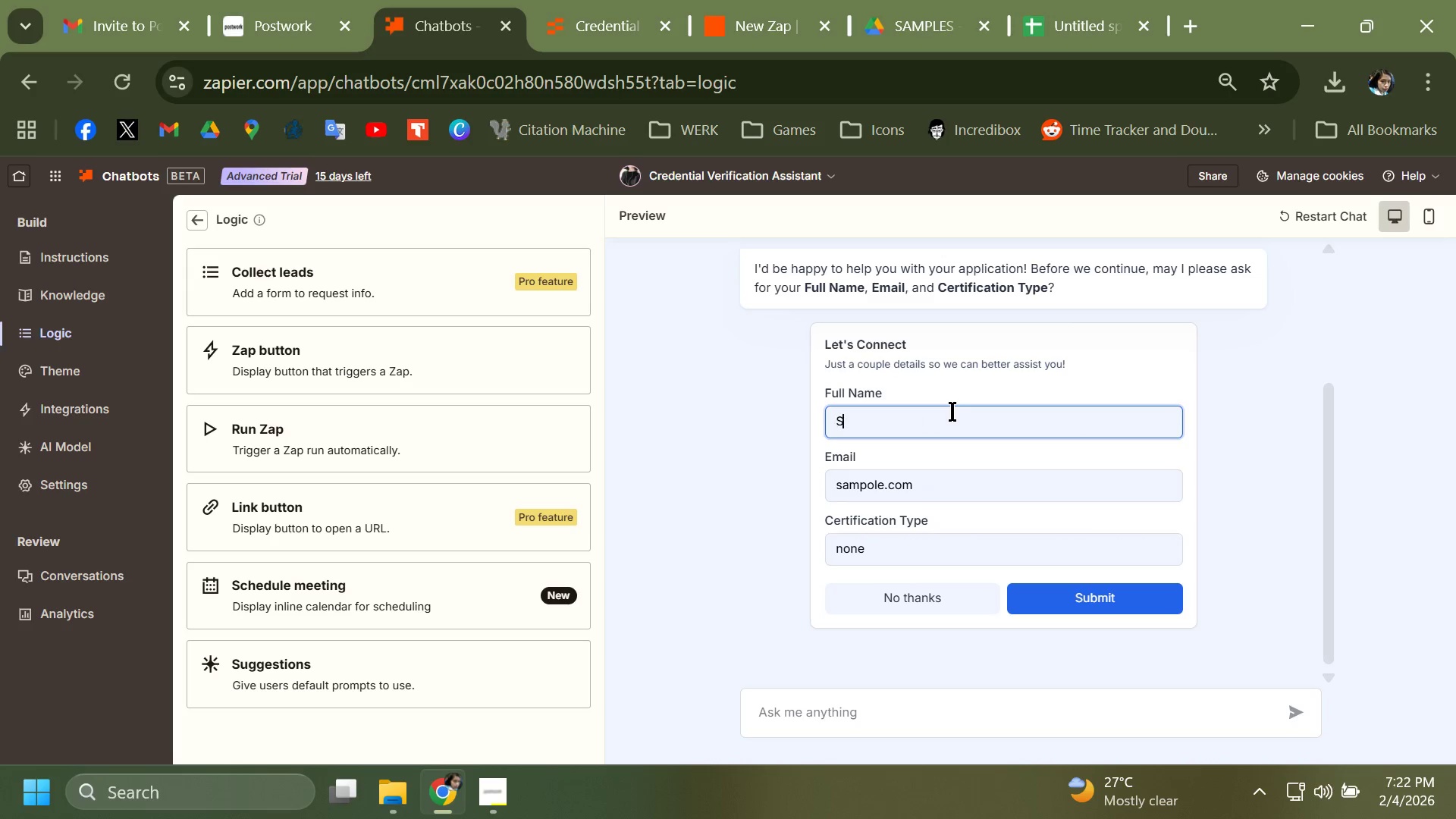 
type(Sample)
 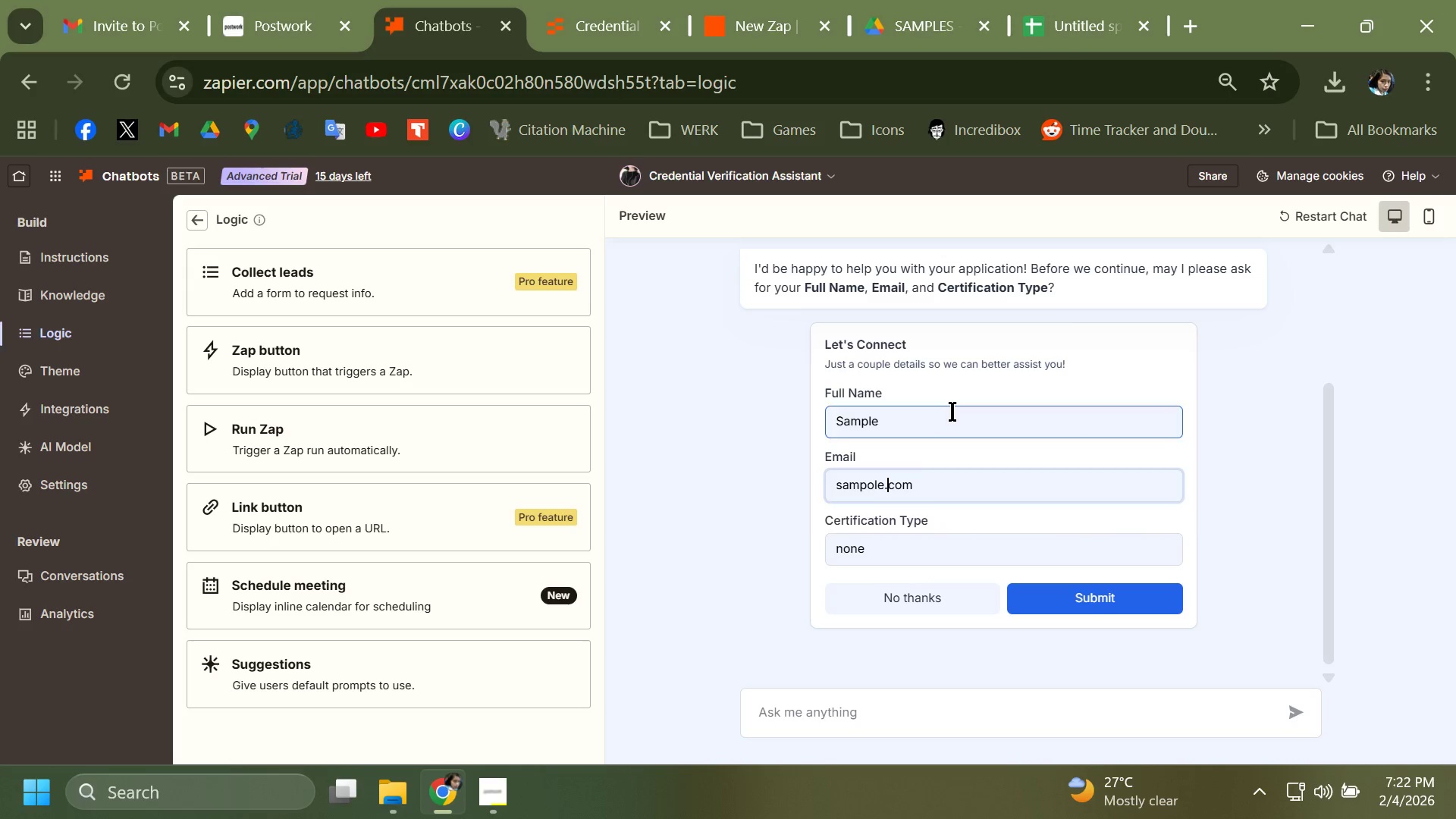 
key(Enter)
 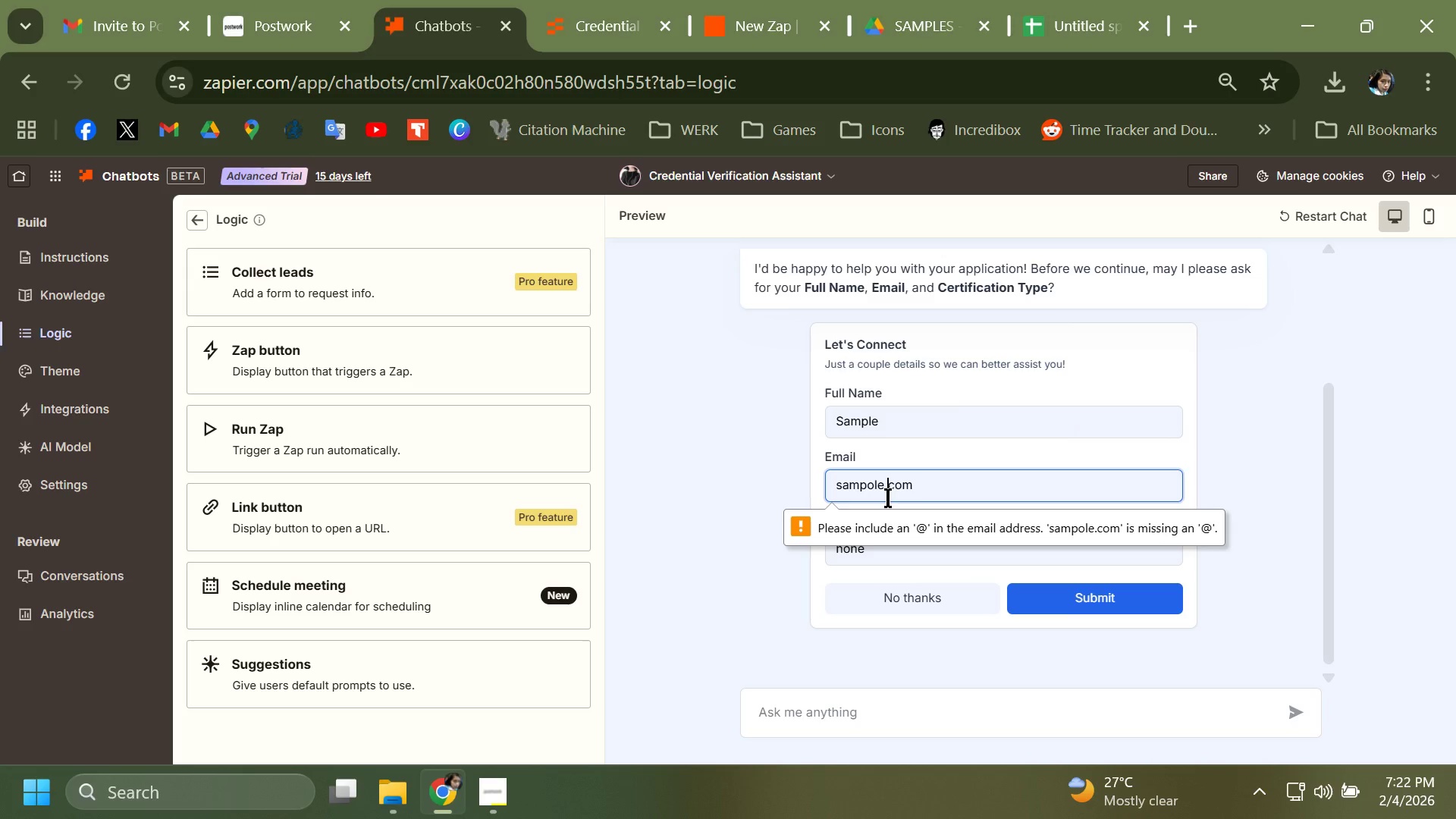 
left_click([884, 490])
 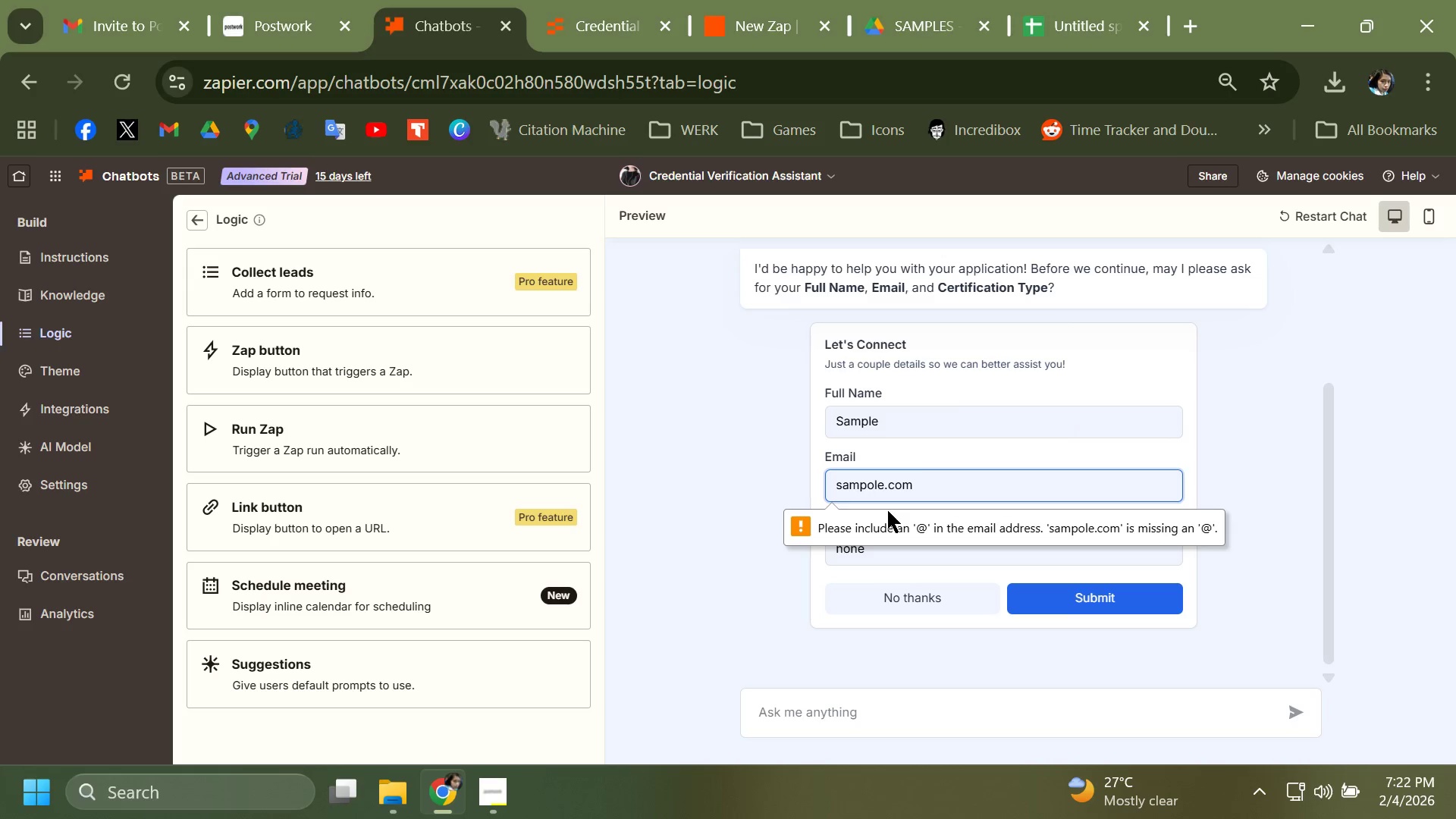 
type(@sample)
 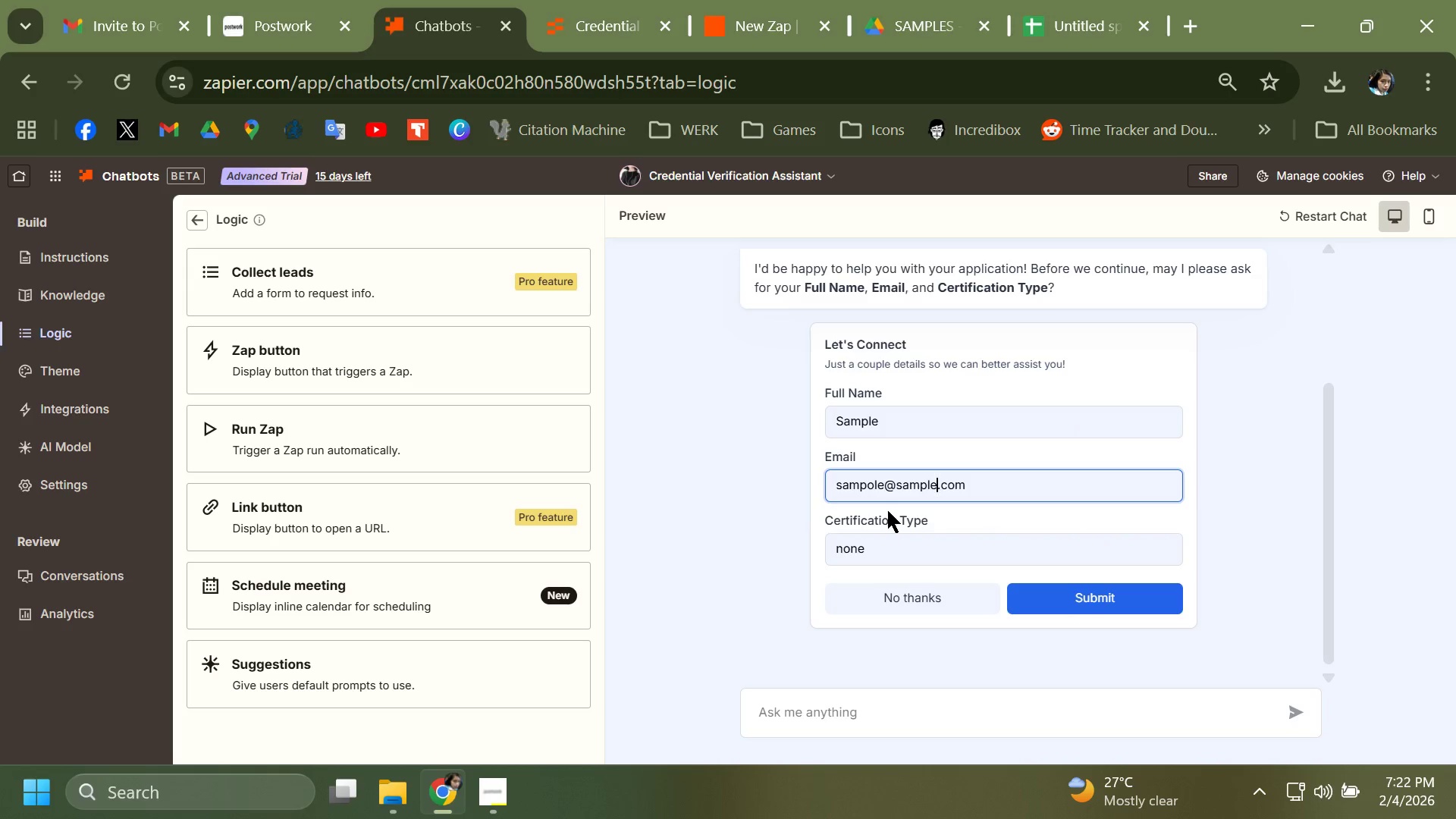 
key(Enter)
 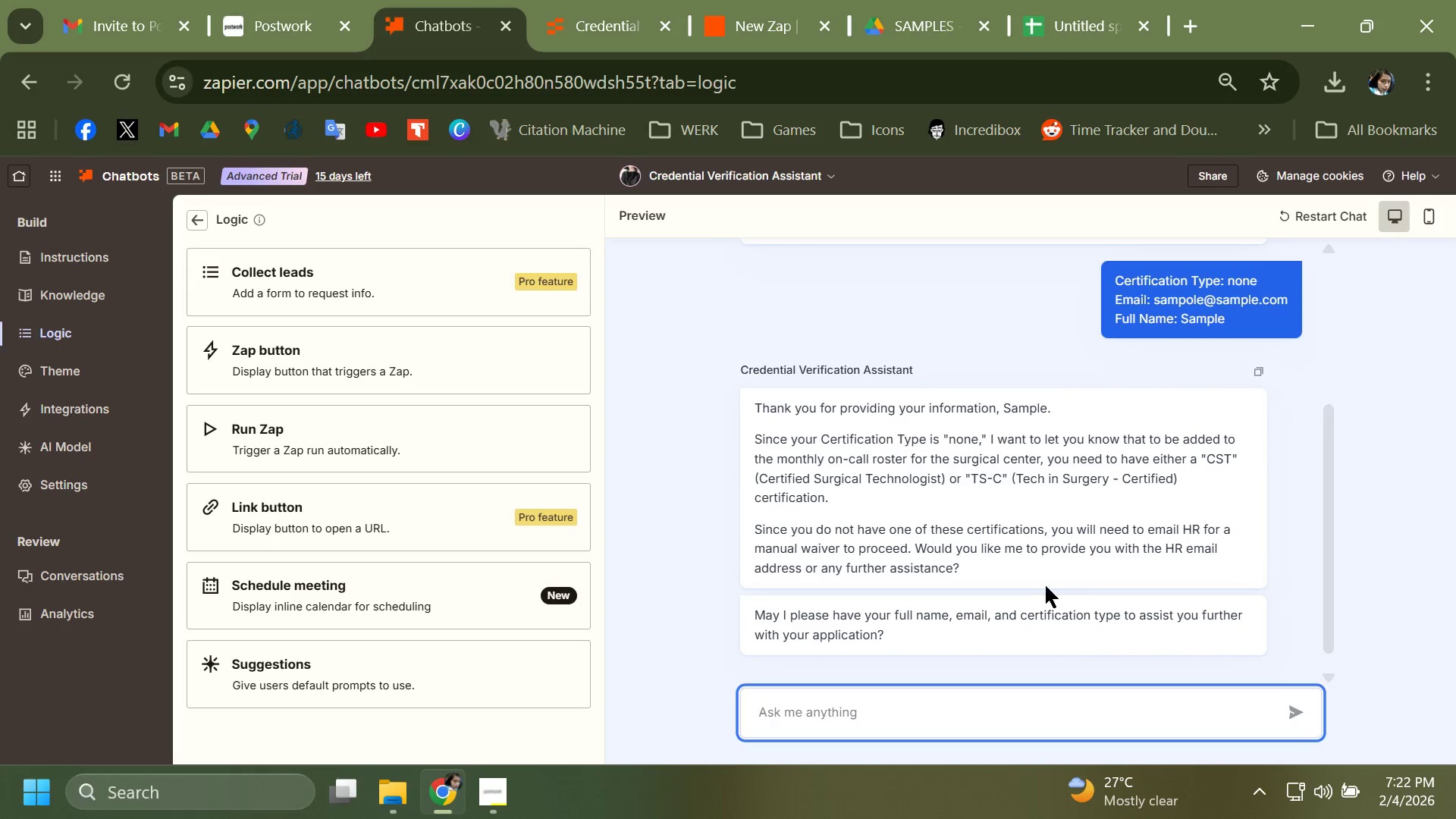 
wait(14.18)
 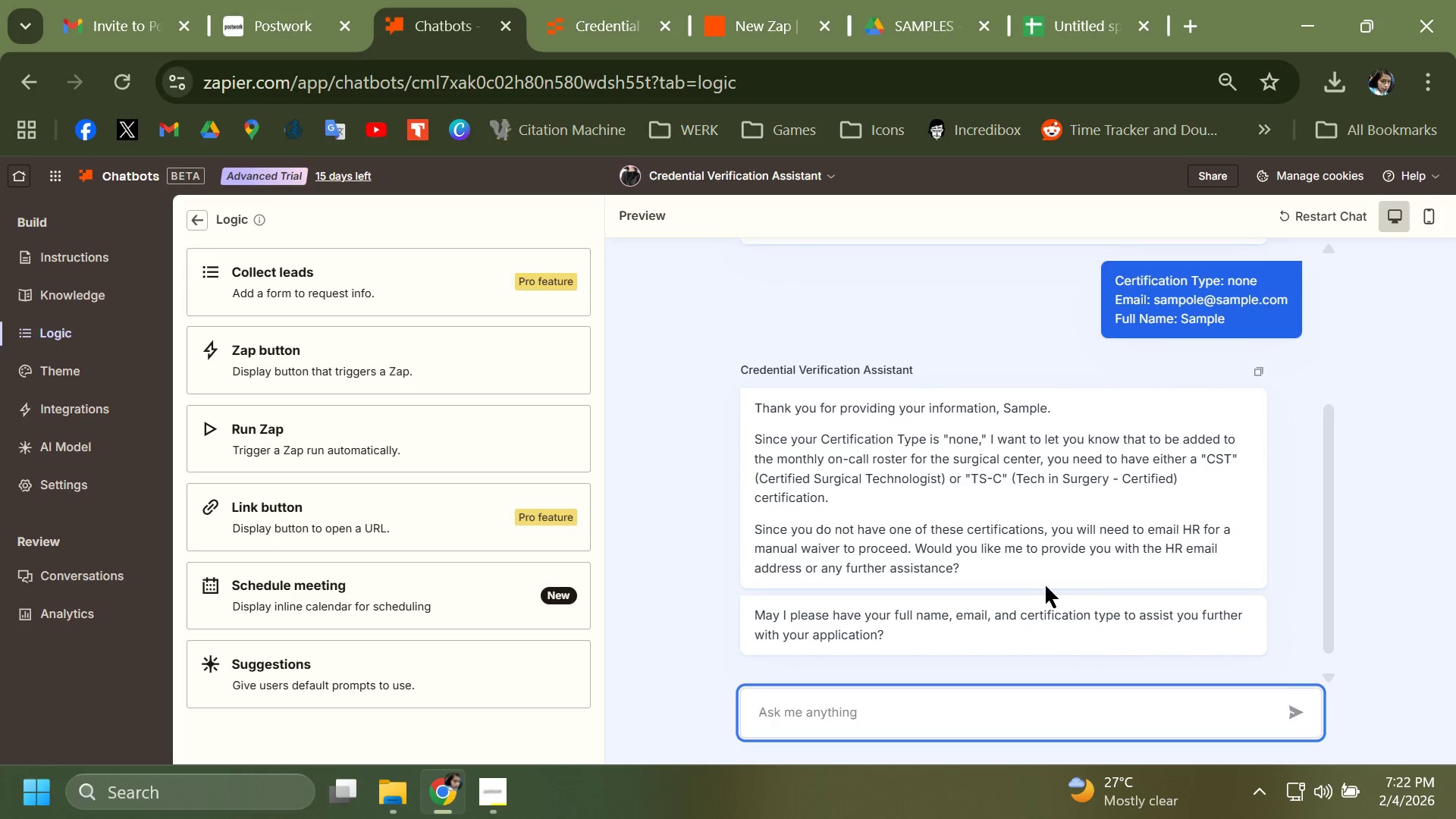 
mouse_move([1238, 380])